 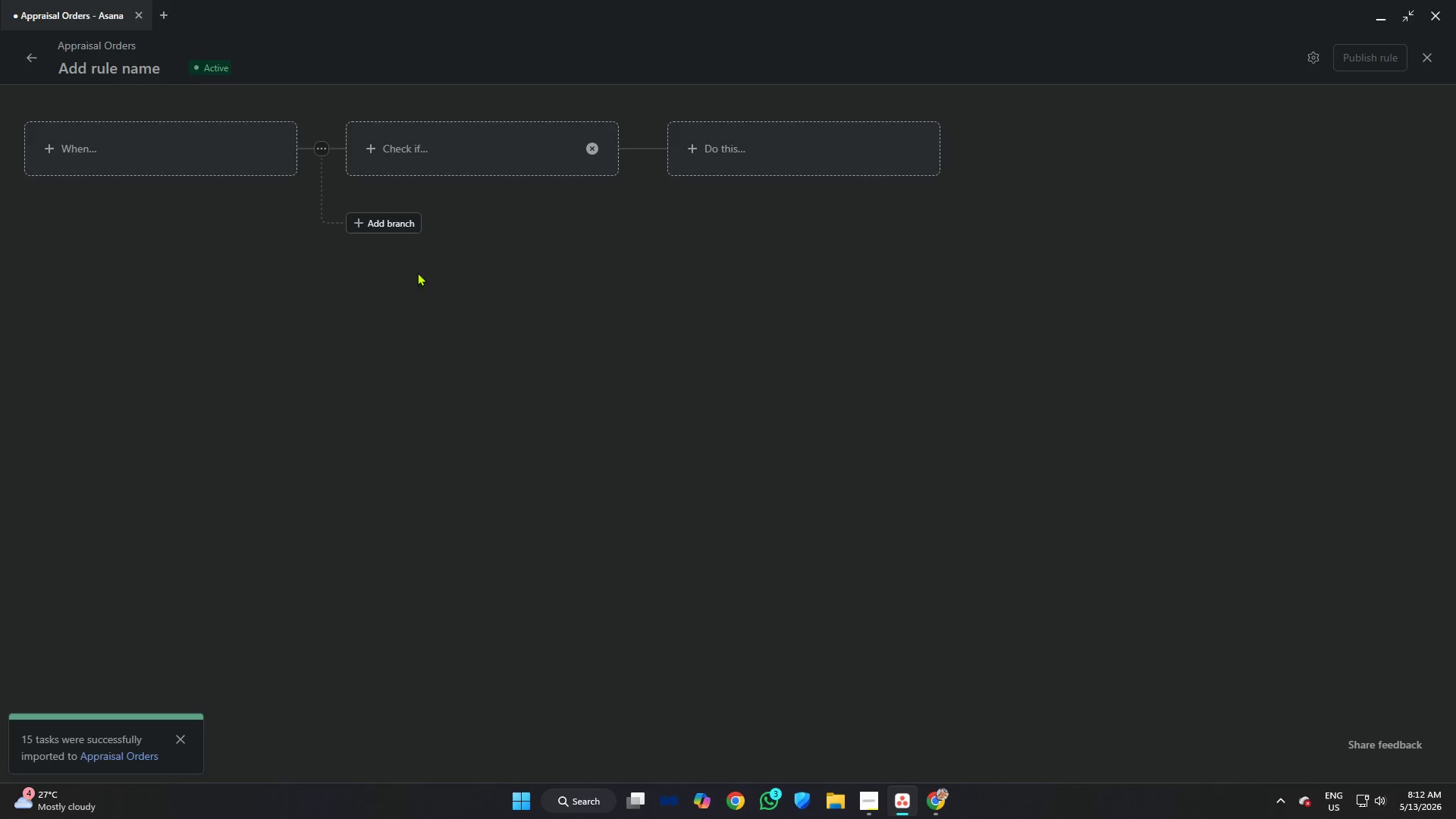 
left_click([871, 790])
 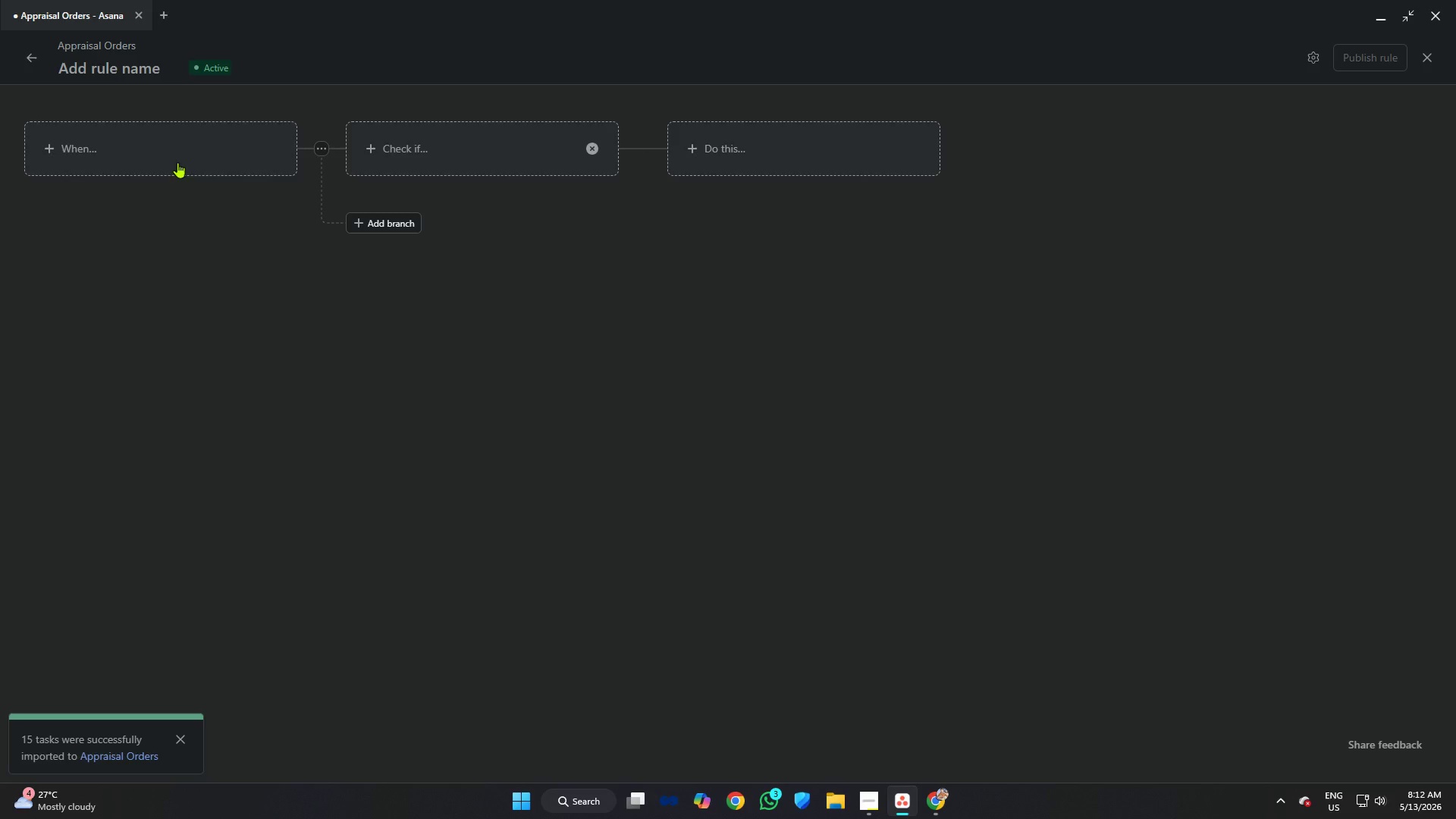 
left_click([102, 68])
 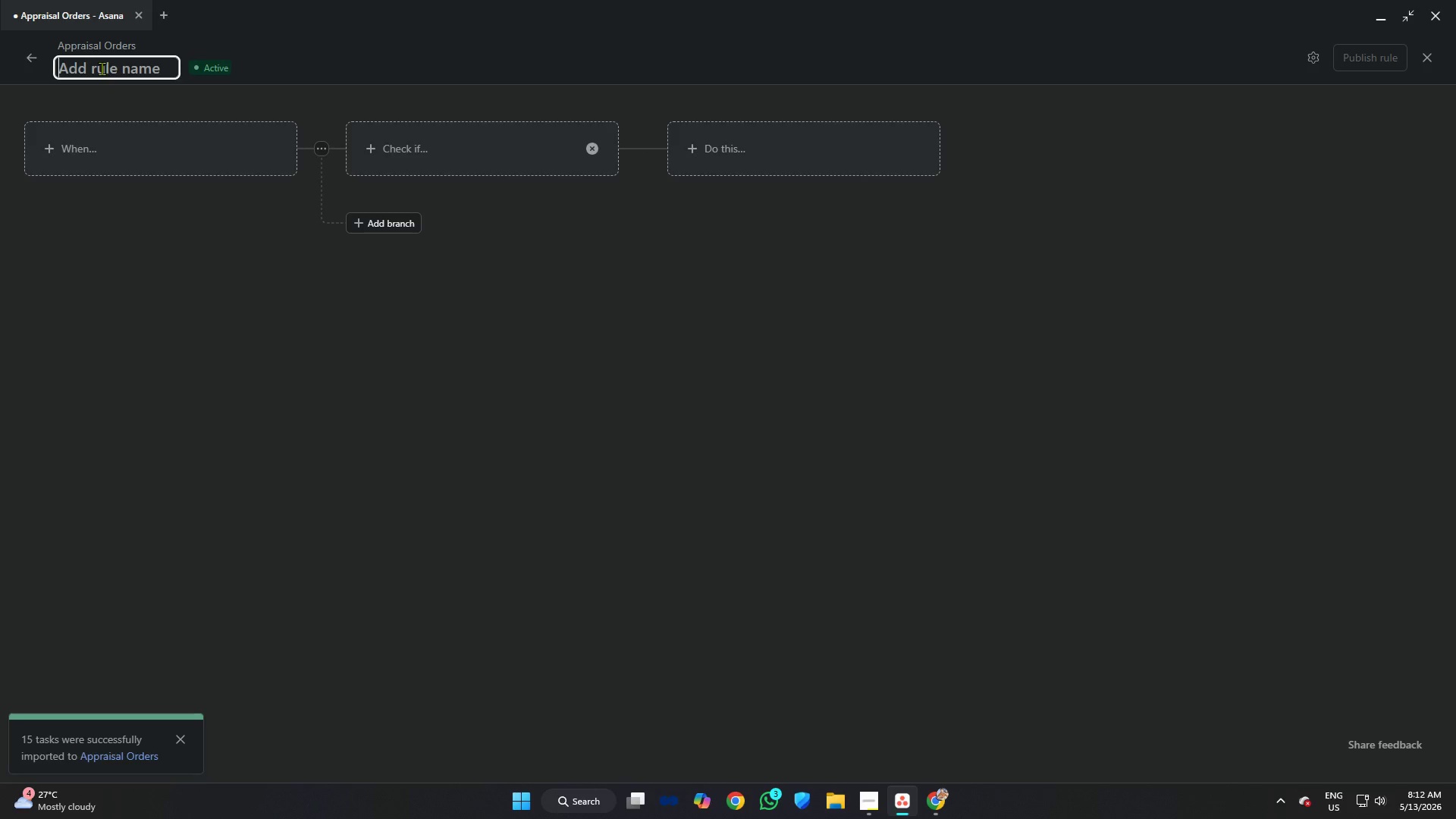 
type(Quaklit)
key(Backspace)
key(Backspace)
key(Backspace)
key(Backspace)
type(lity )
 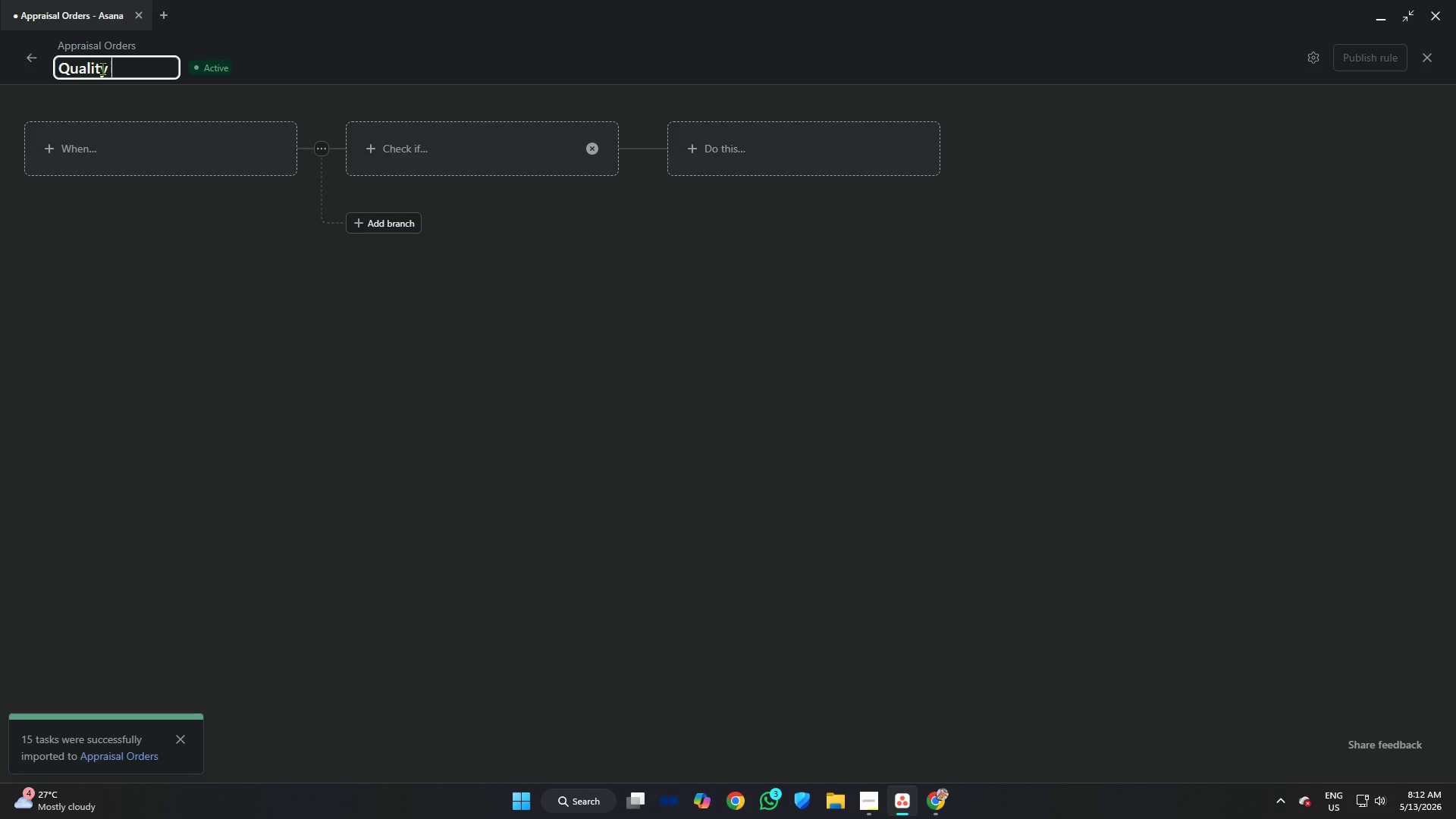 
hold_key(key=ShiftRight, duration=1.06)
 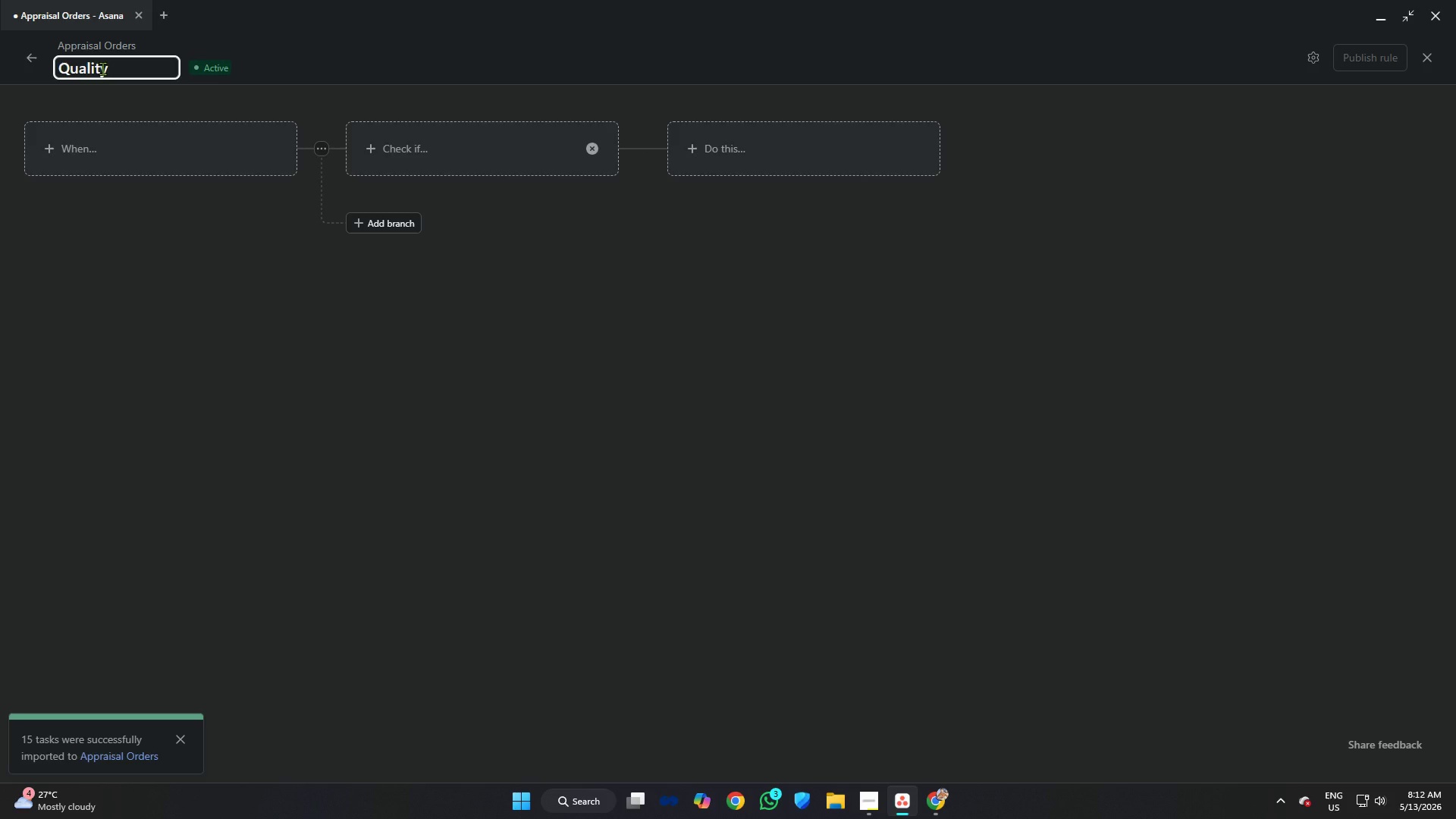 
type(Automaion)
key(Backspace)
key(Backspace)
key(Backspace)
type(tion)
 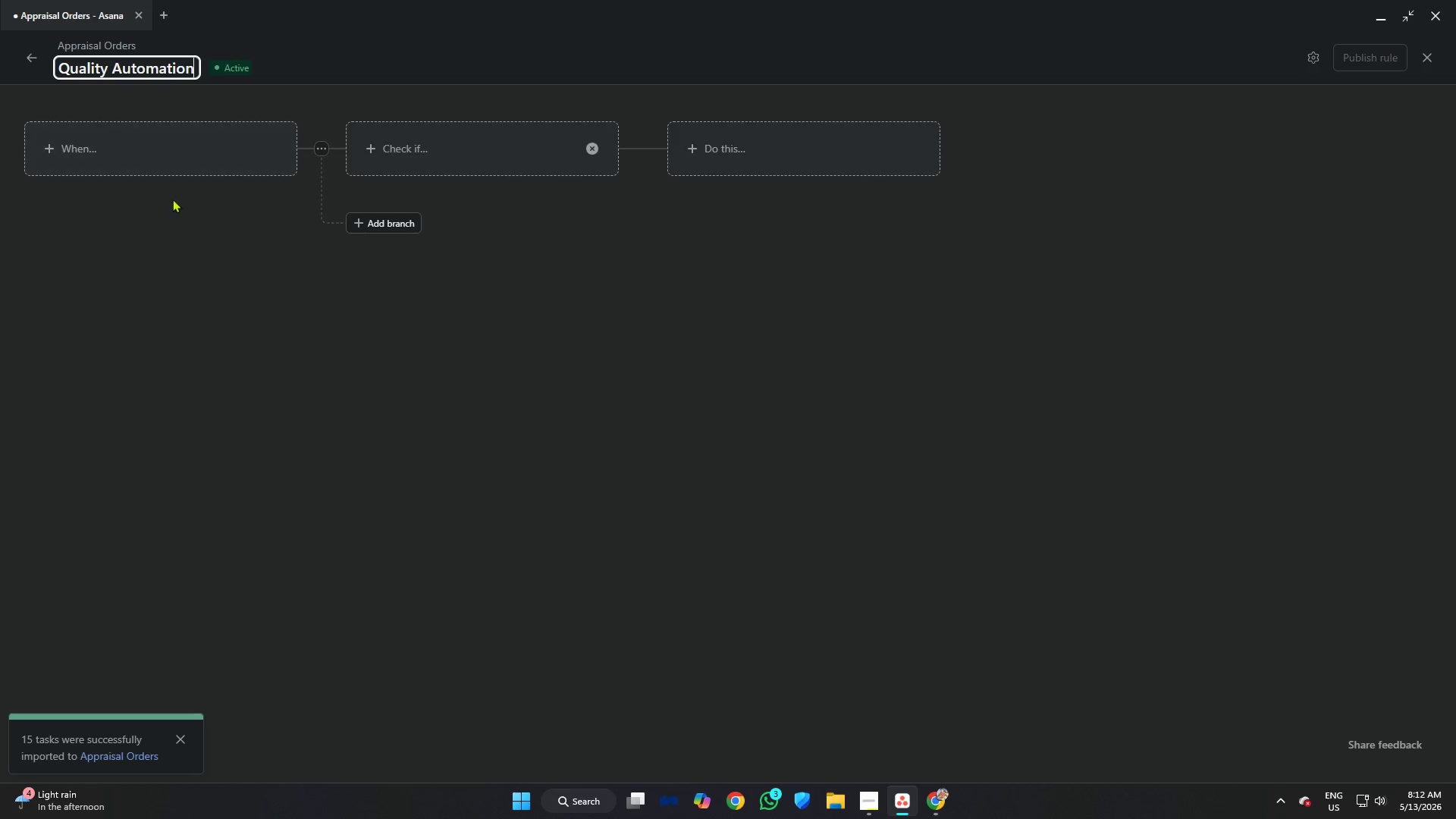 
left_click([159, 142])